 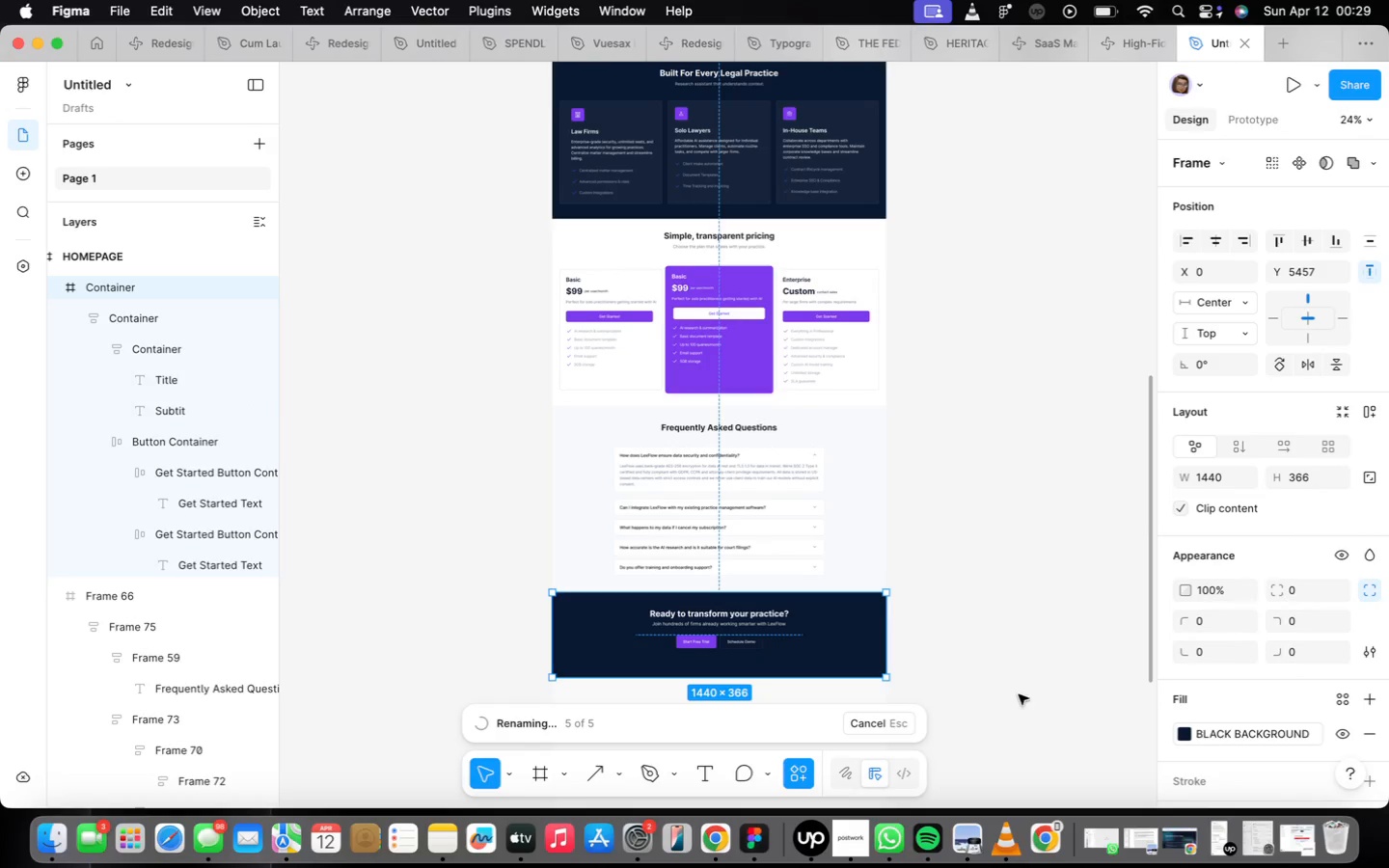 
left_click([749, 489])
 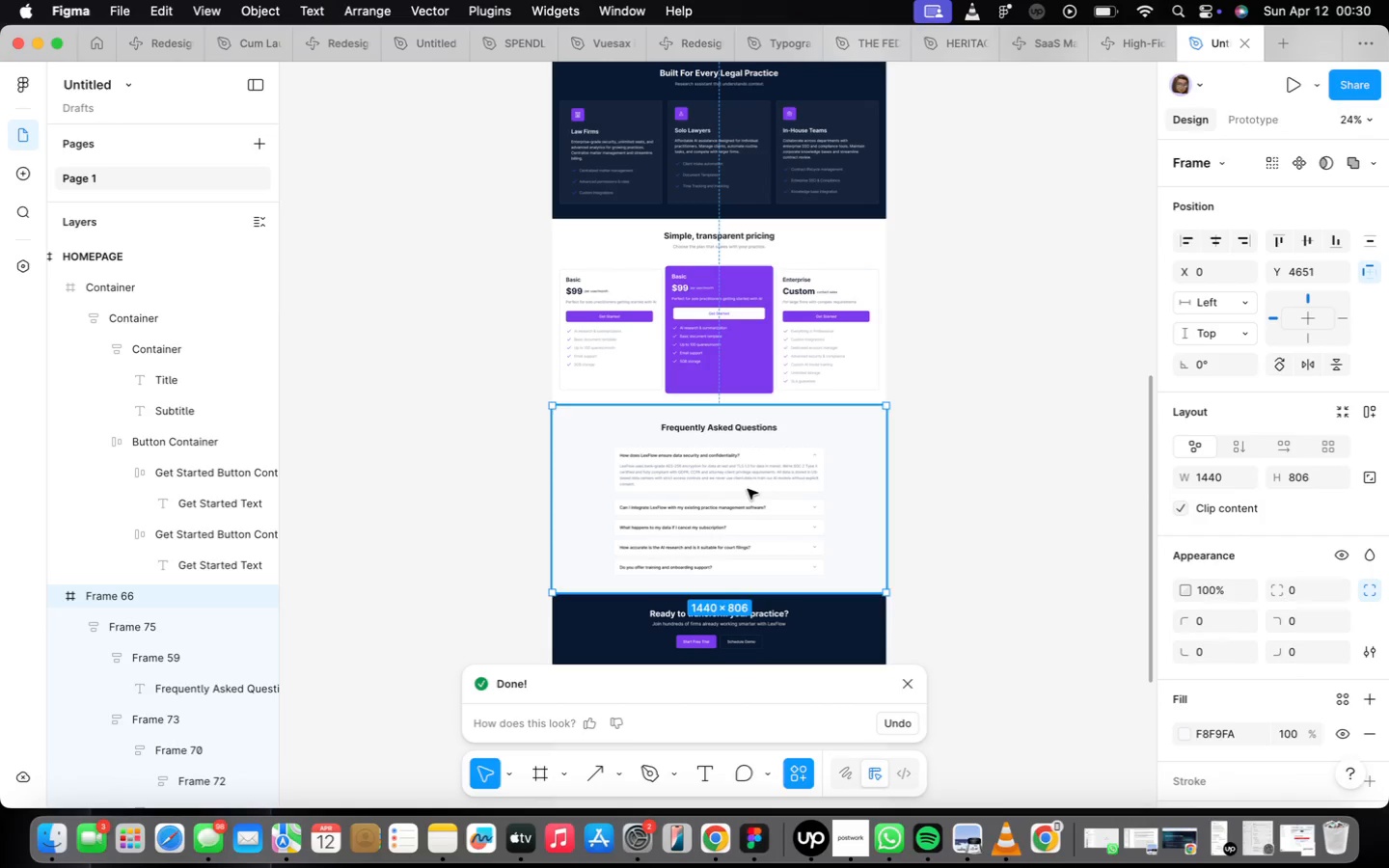 
mouse_move([794, 741])
 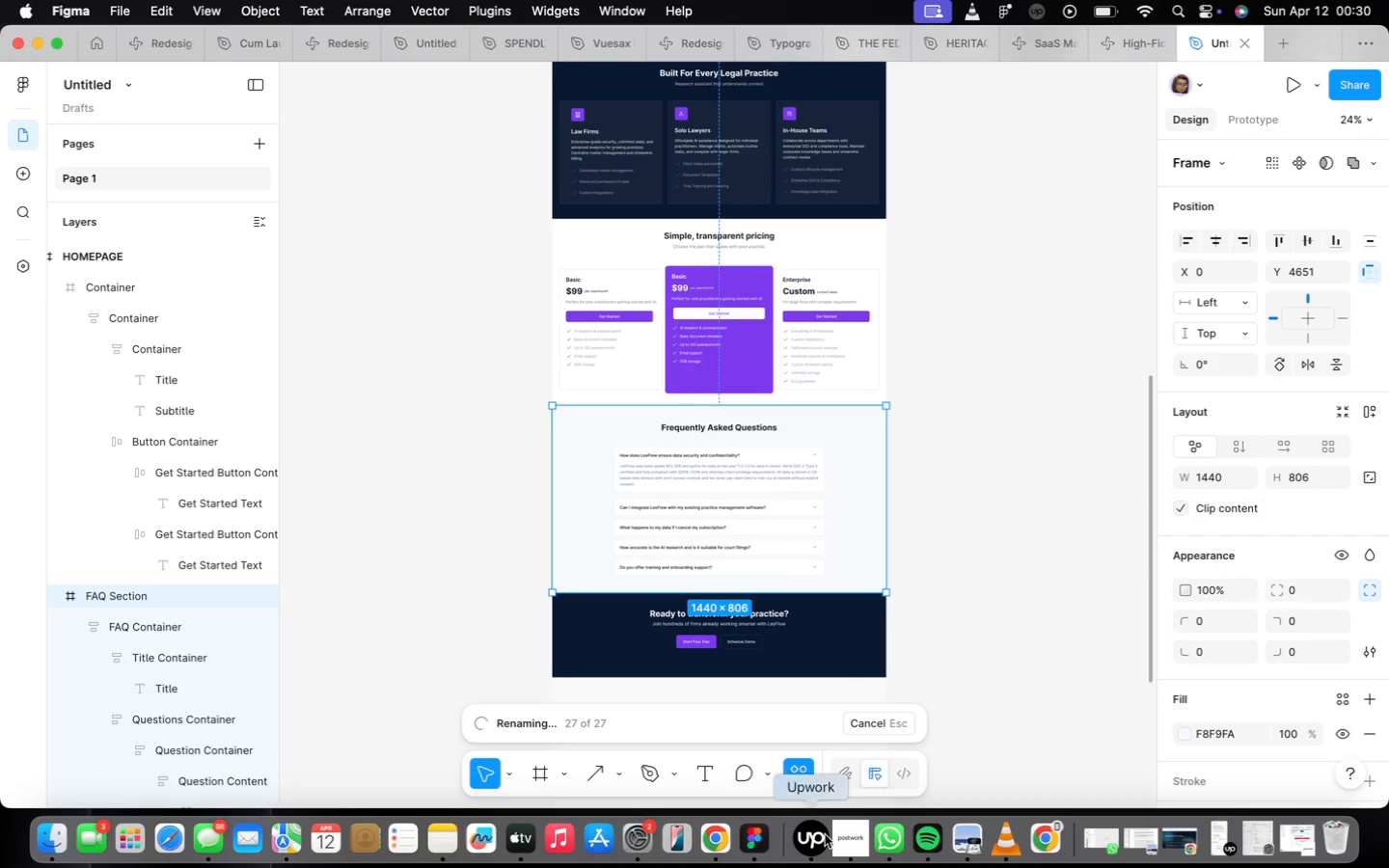 
wait(34.79)
 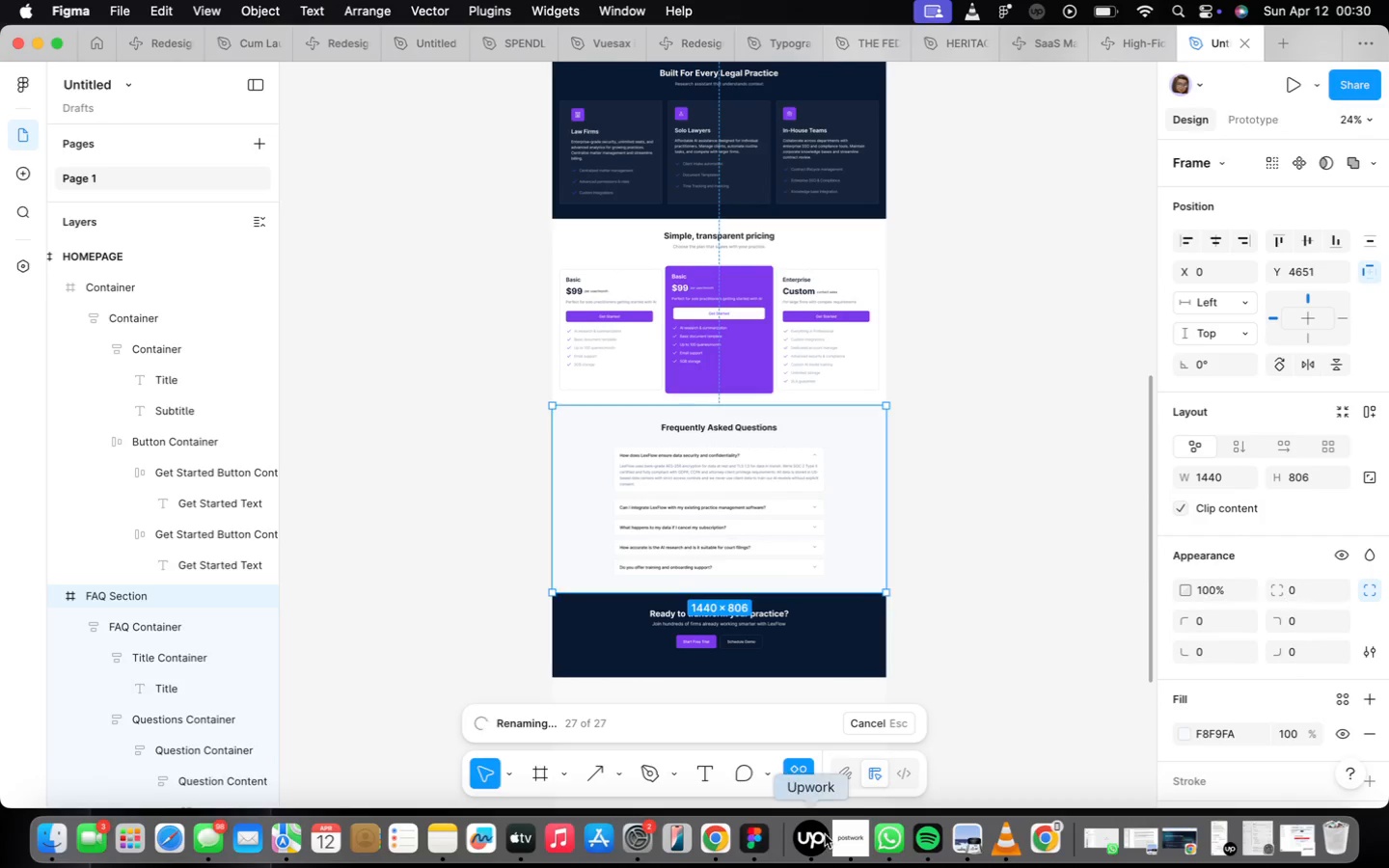 
left_click([544, 545])
 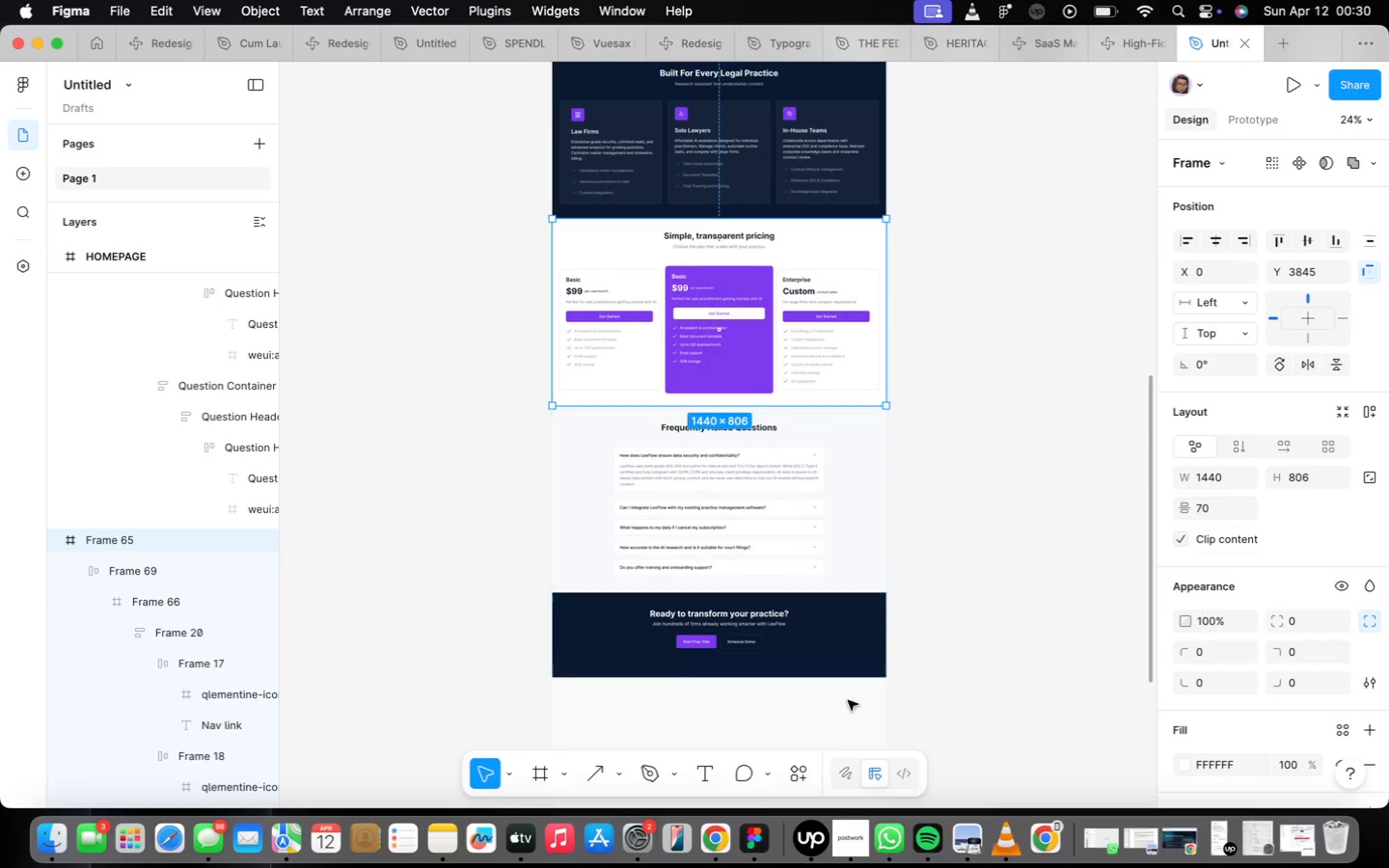 
wait(5.82)
 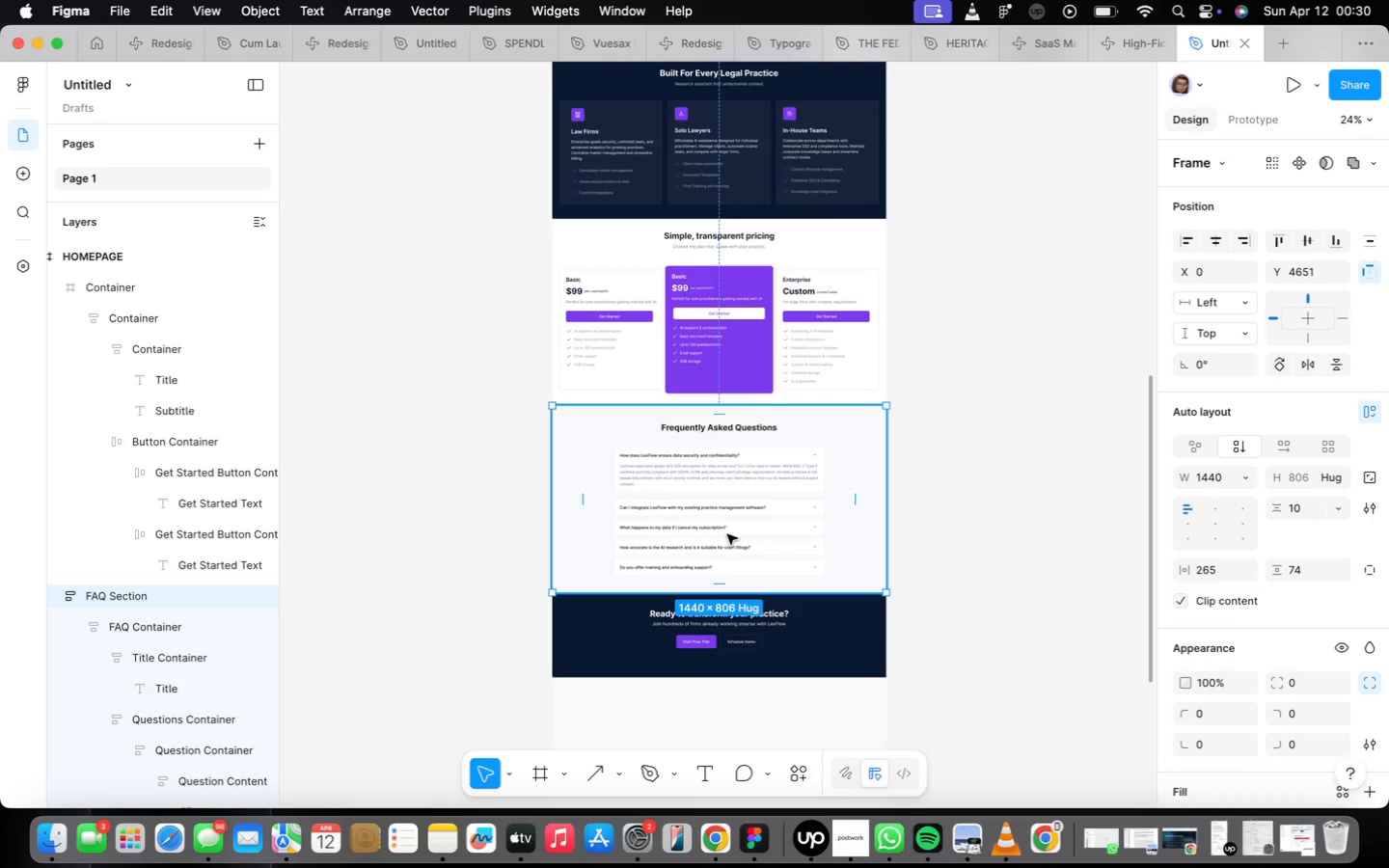 
left_click([788, 773])
 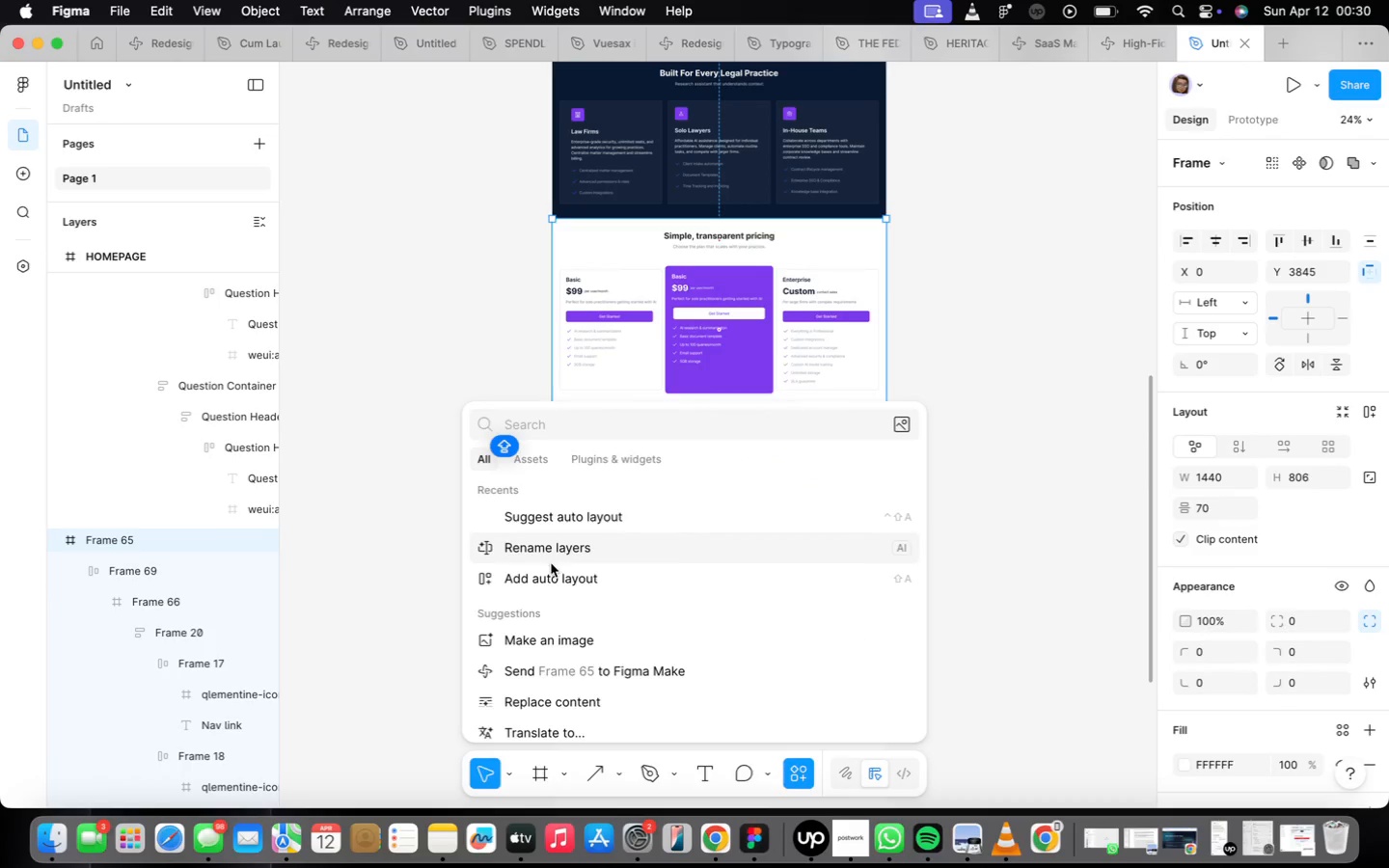 
left_click([552, 579])
 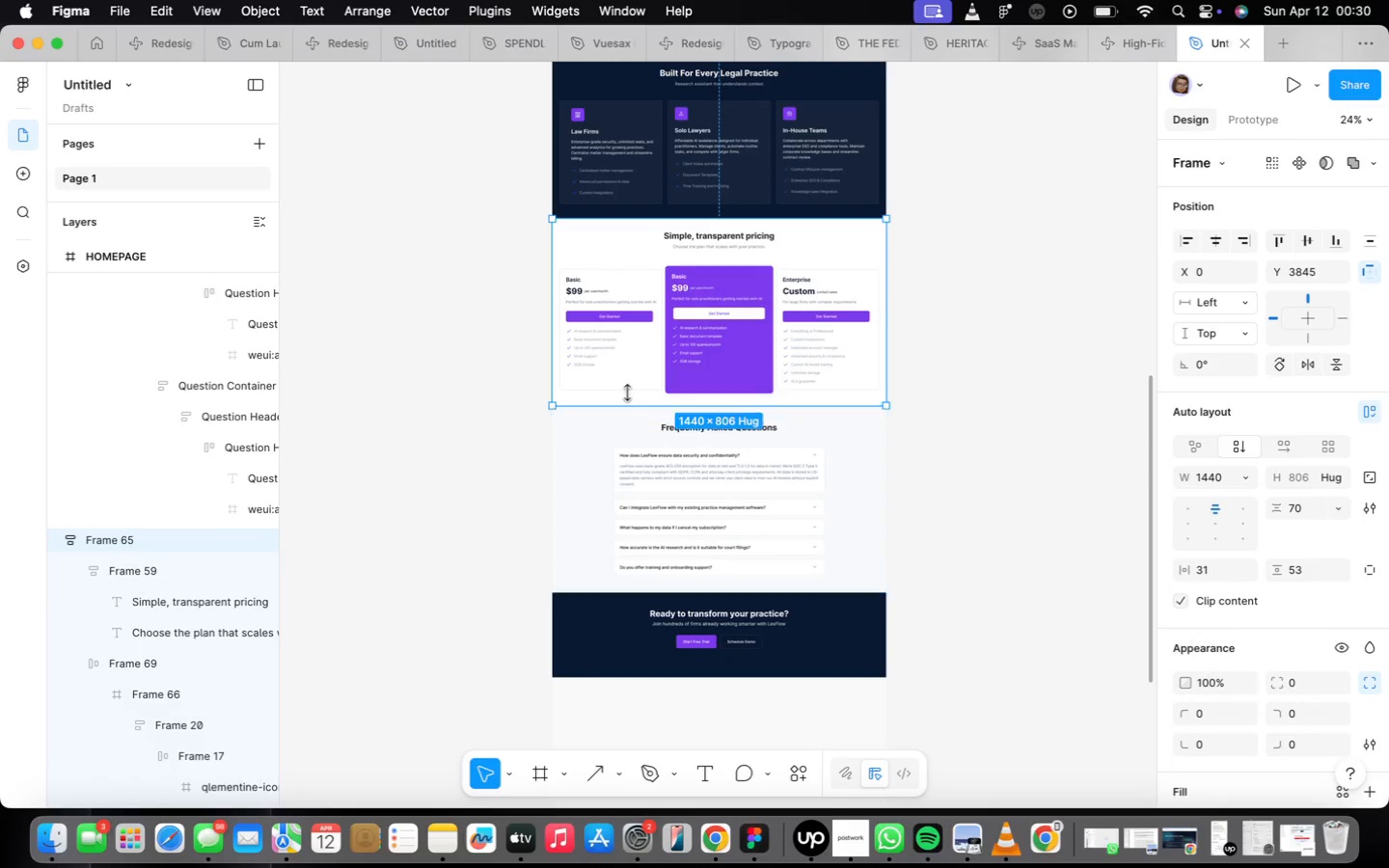 
double_click([613, 375])
 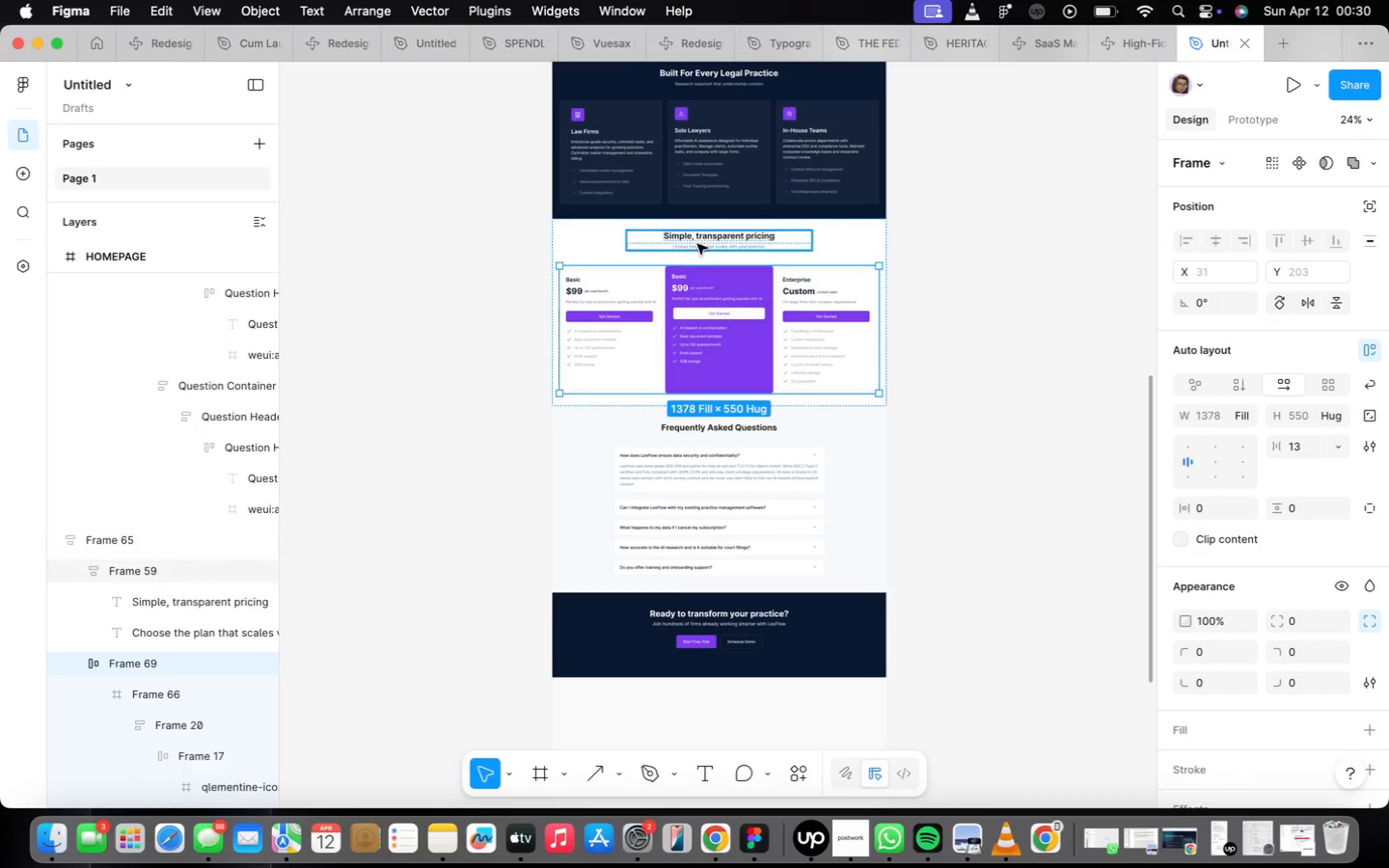 
left_click([697, 244])
 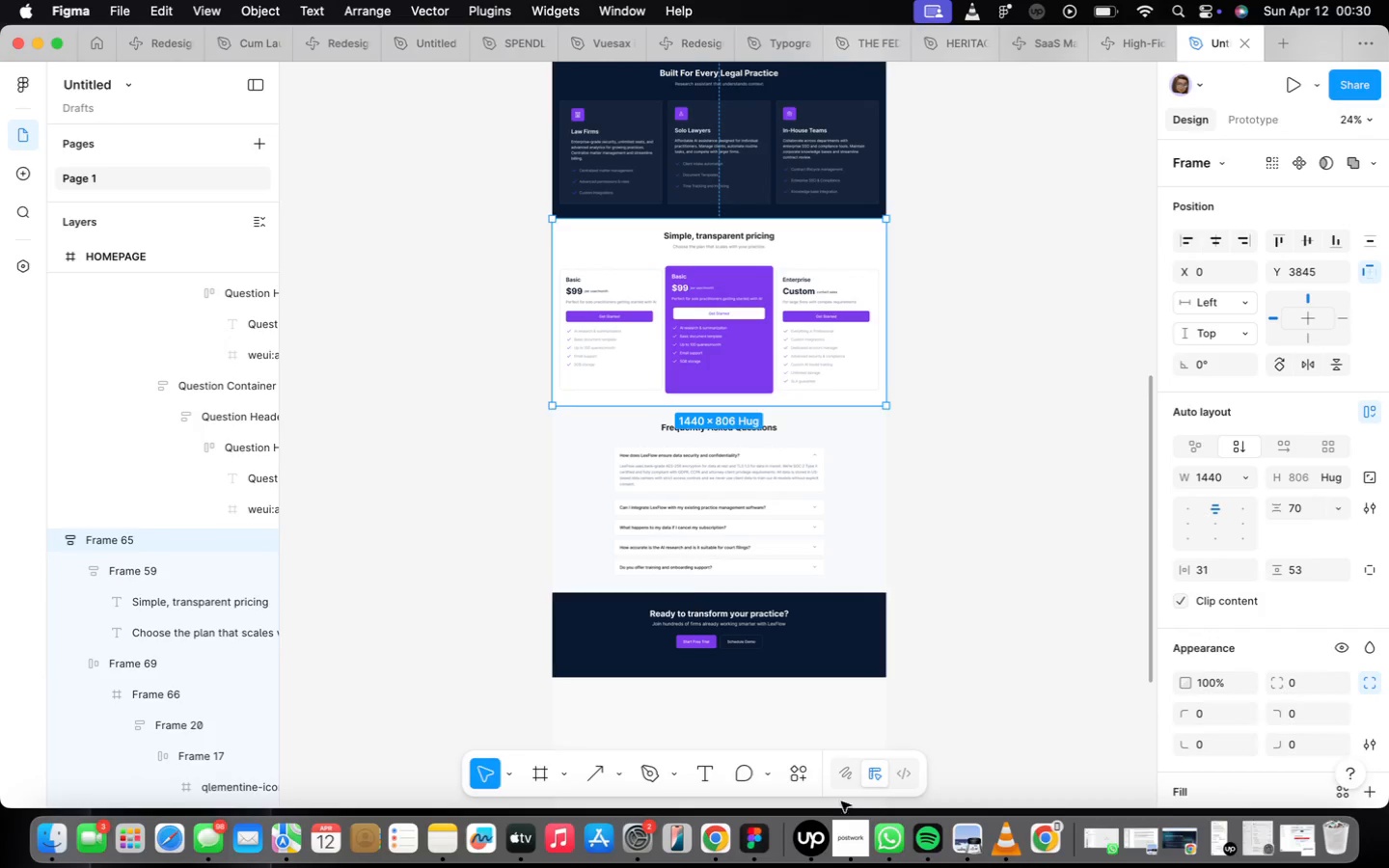 
left_click([792, 775])
 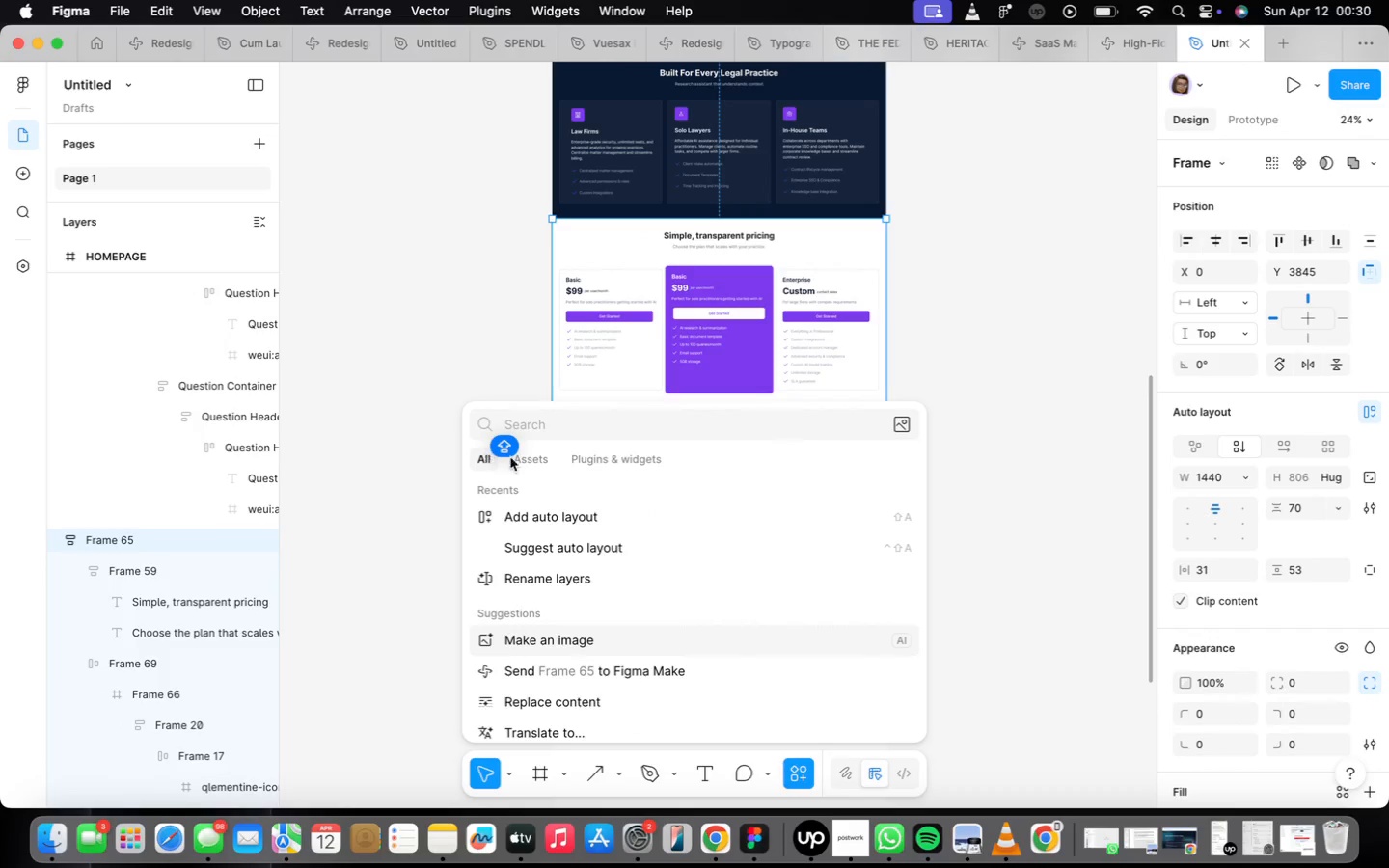 